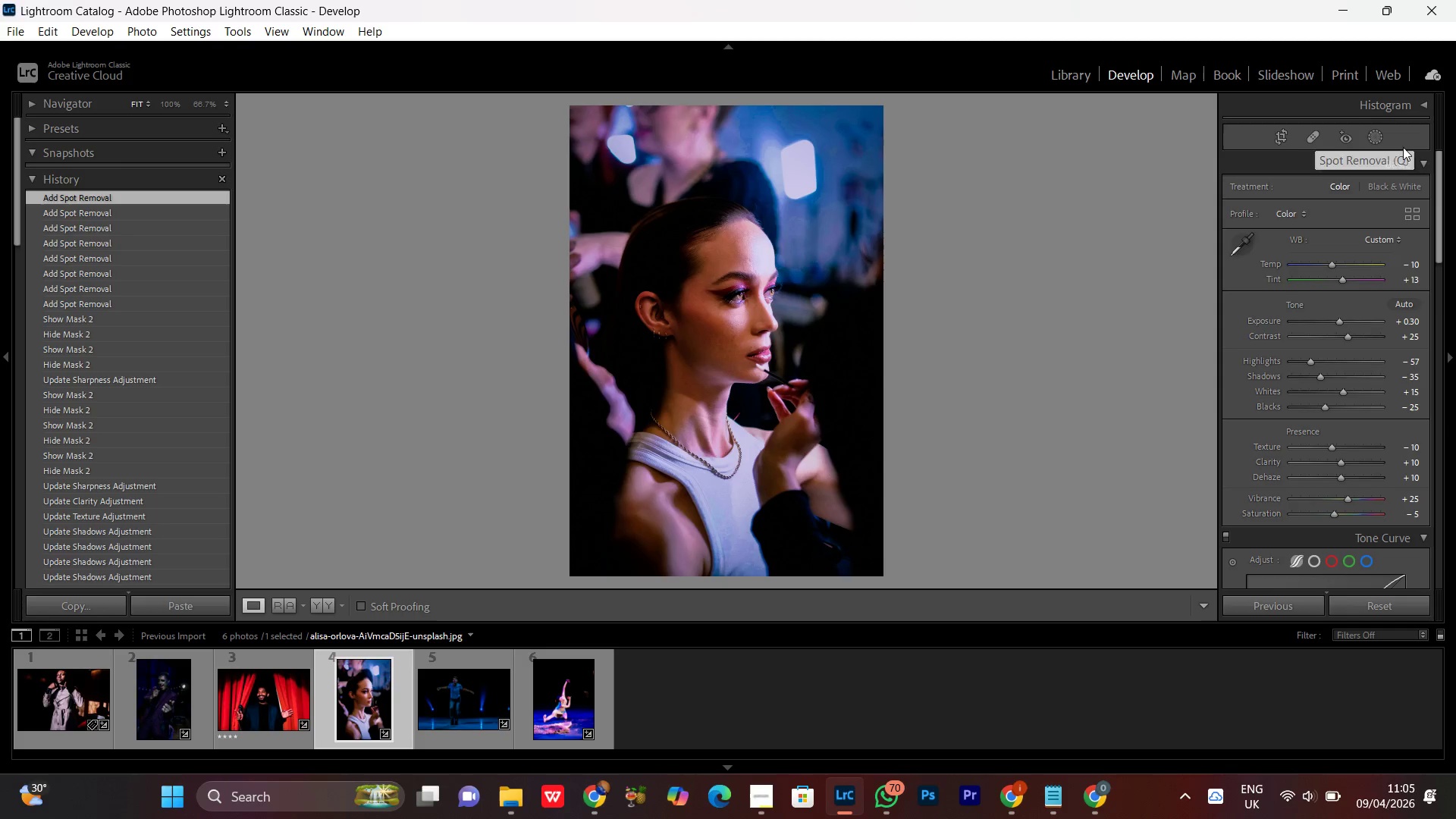 
left_click([1375, 140])
 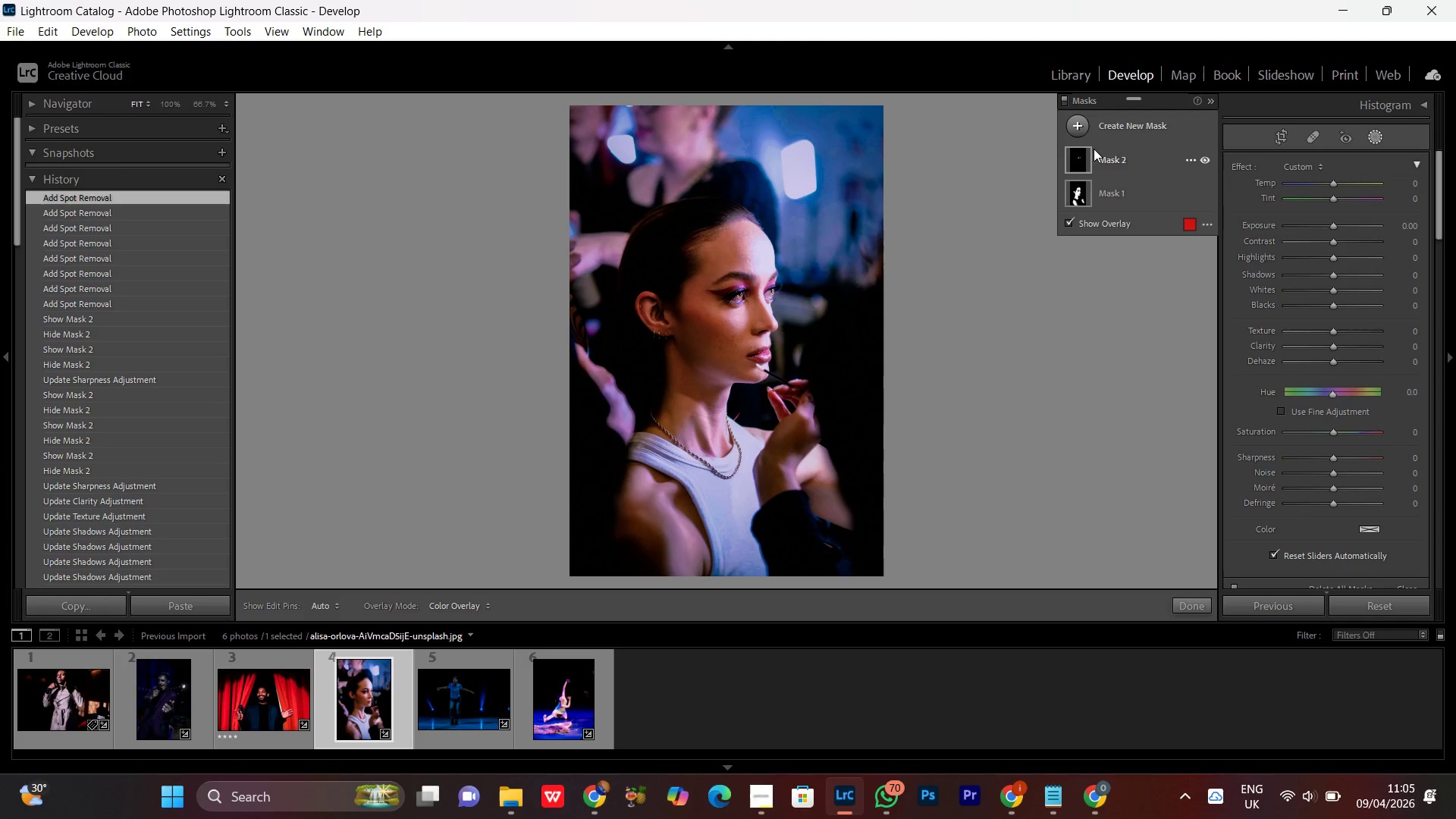 
left_click([1119, 128])
 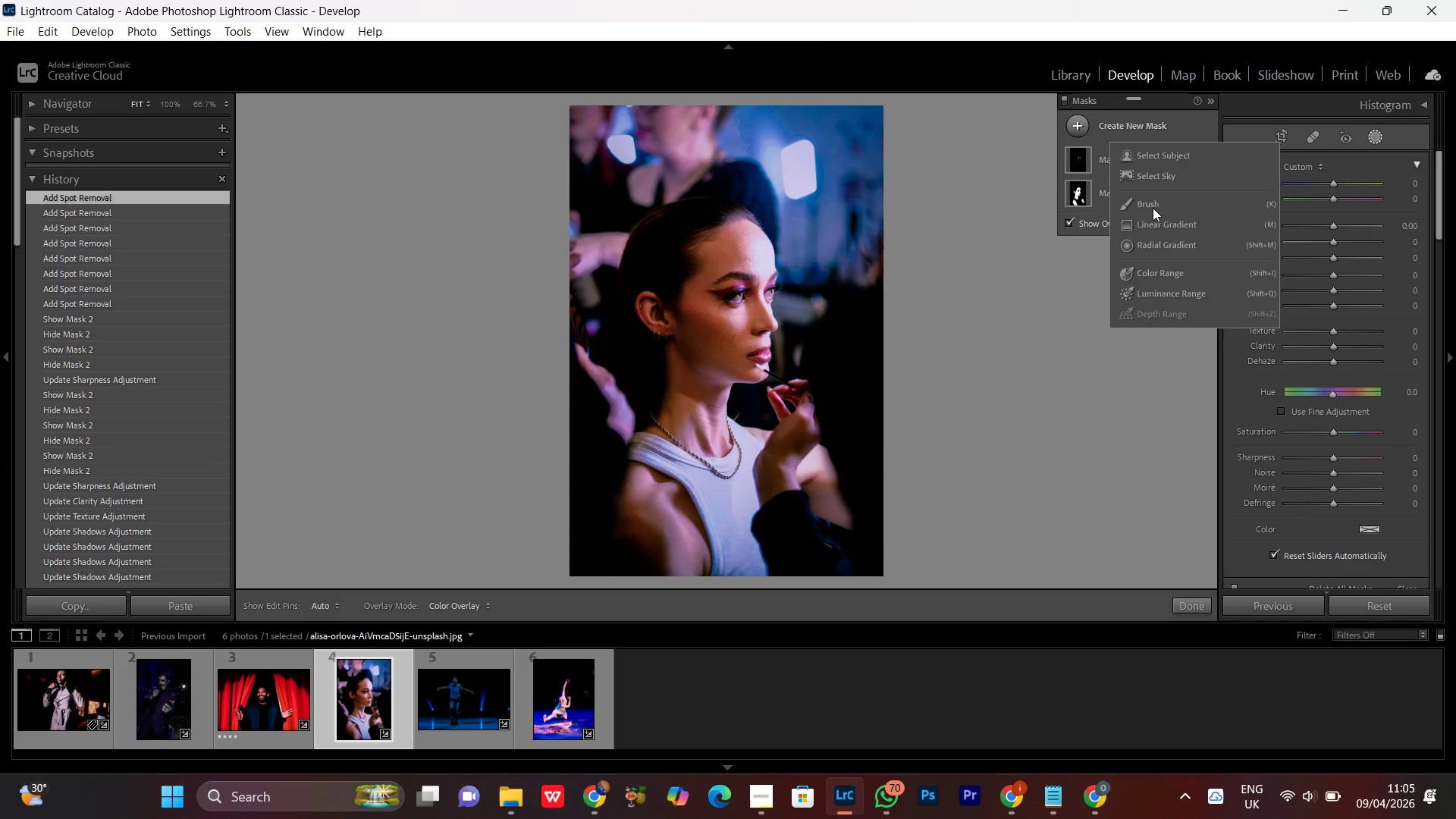 
left_click([1154, 202])
 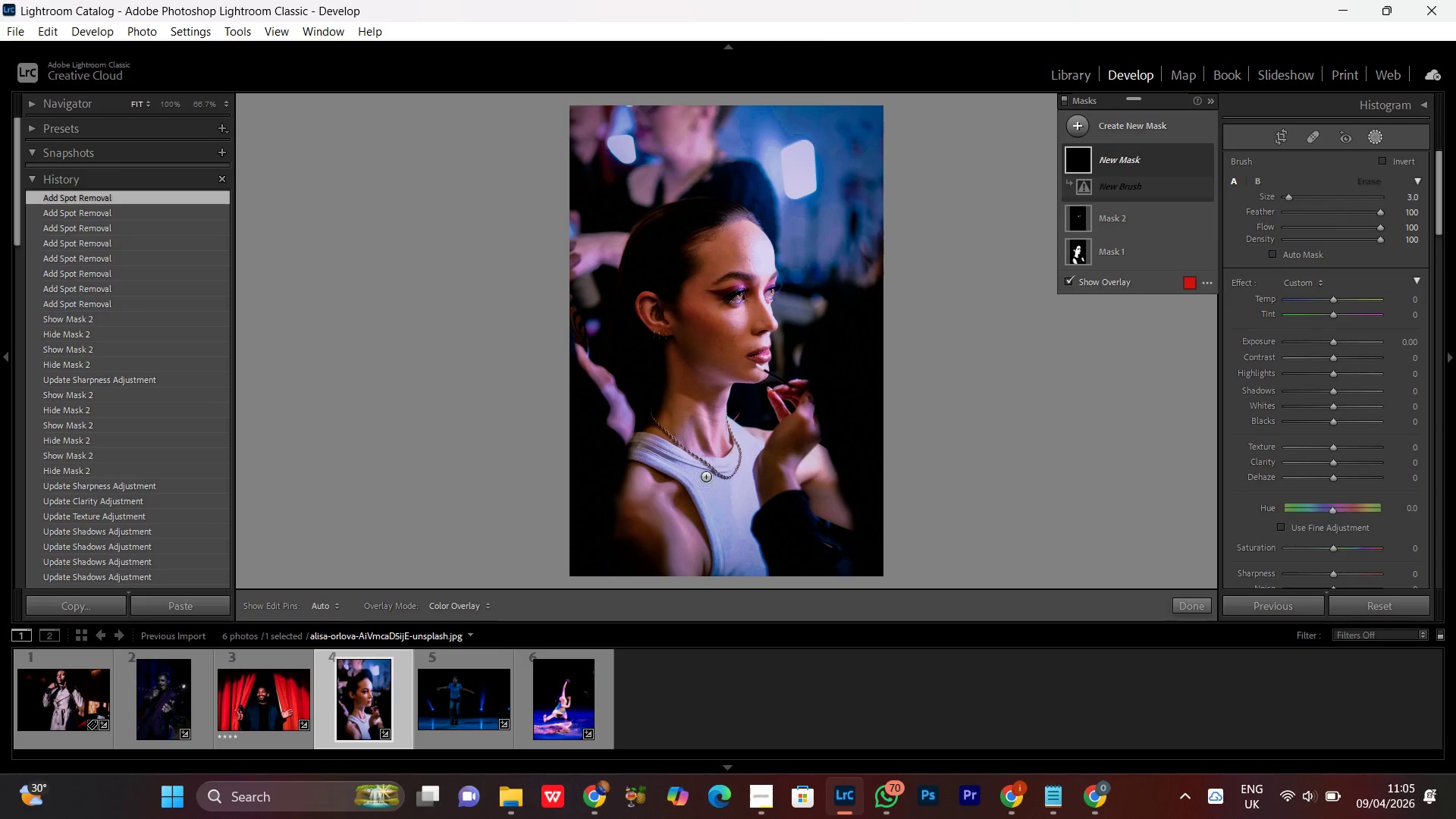 
scroll: coordinate [711, 476], scroll_direction: none, amount: 0.0
 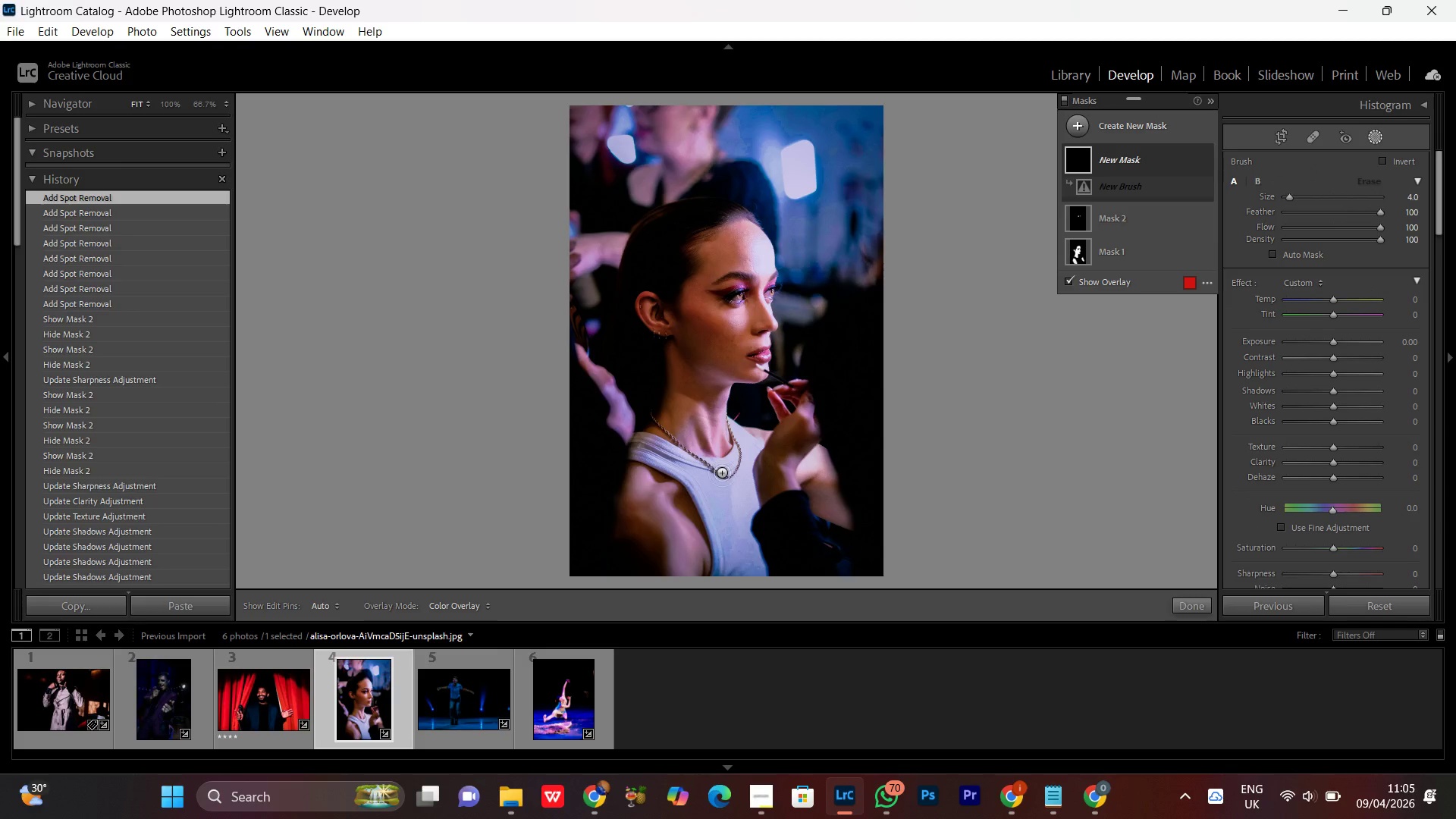 
left_click_drag(start_coordinate=[724, 476], to_coordinate=[761, 581])
 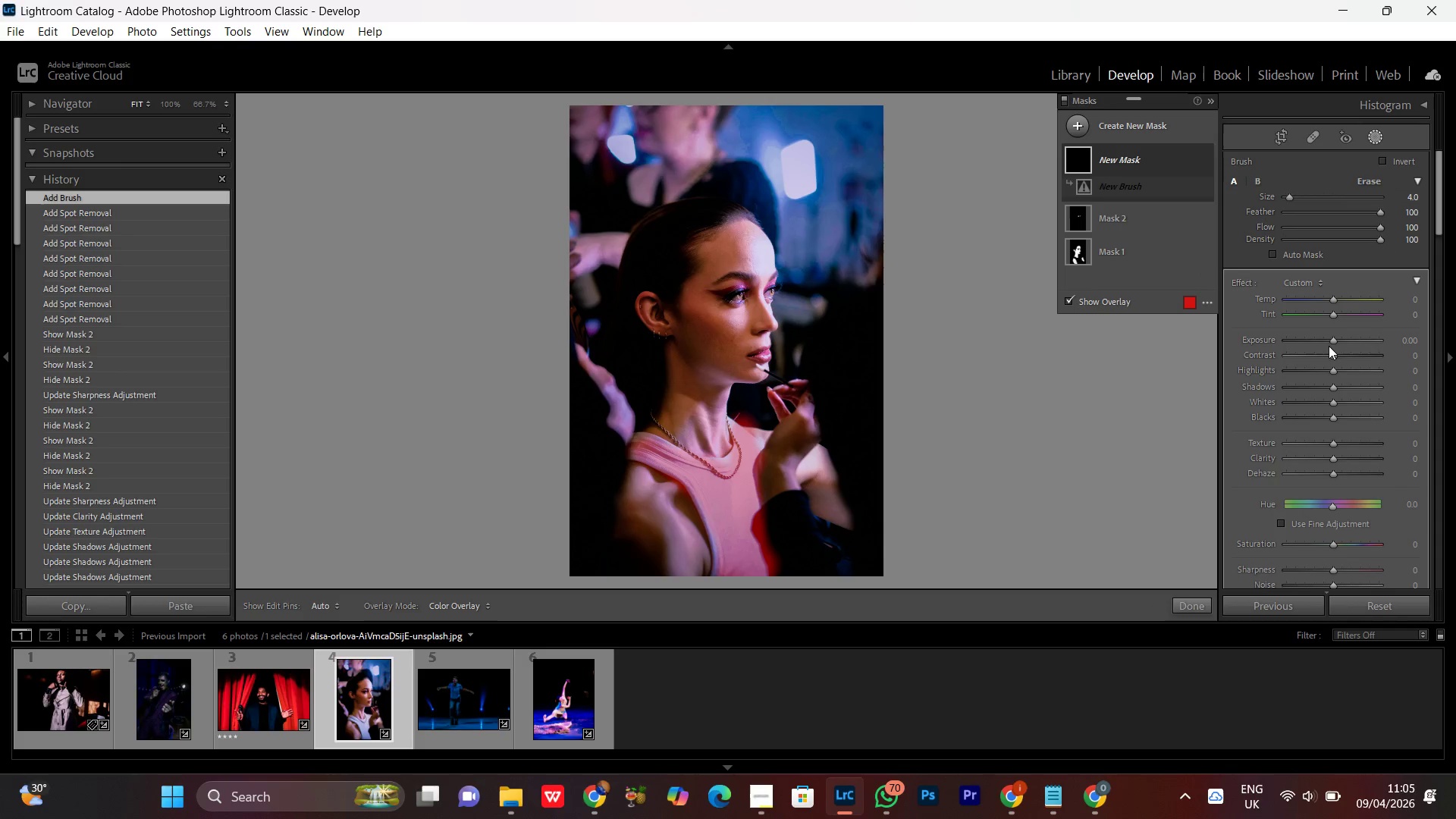 
scroll: coordinate [722, 473], scroll_direction: up, amount: 1.0
 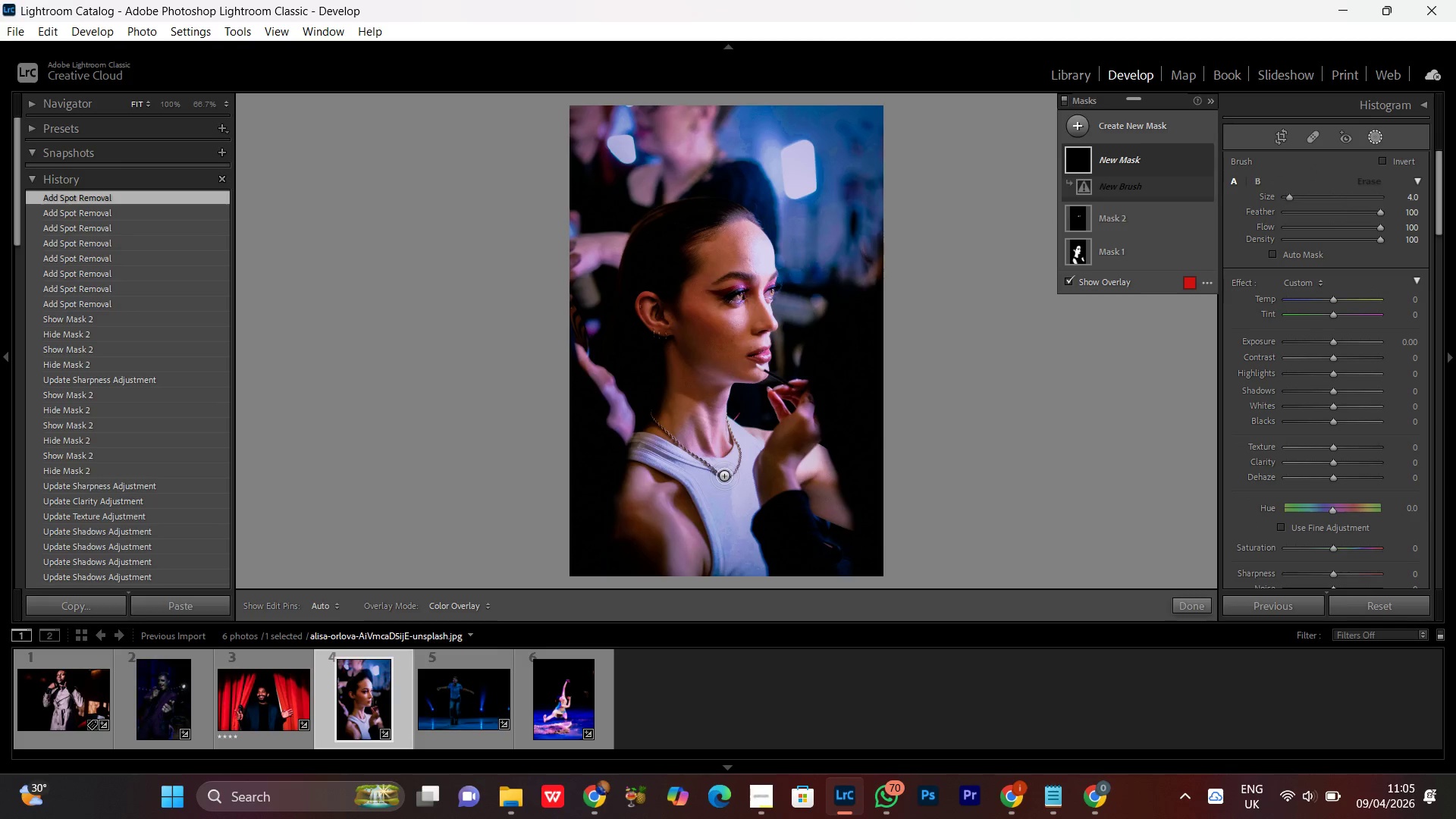 
left_click([1332, 342])
 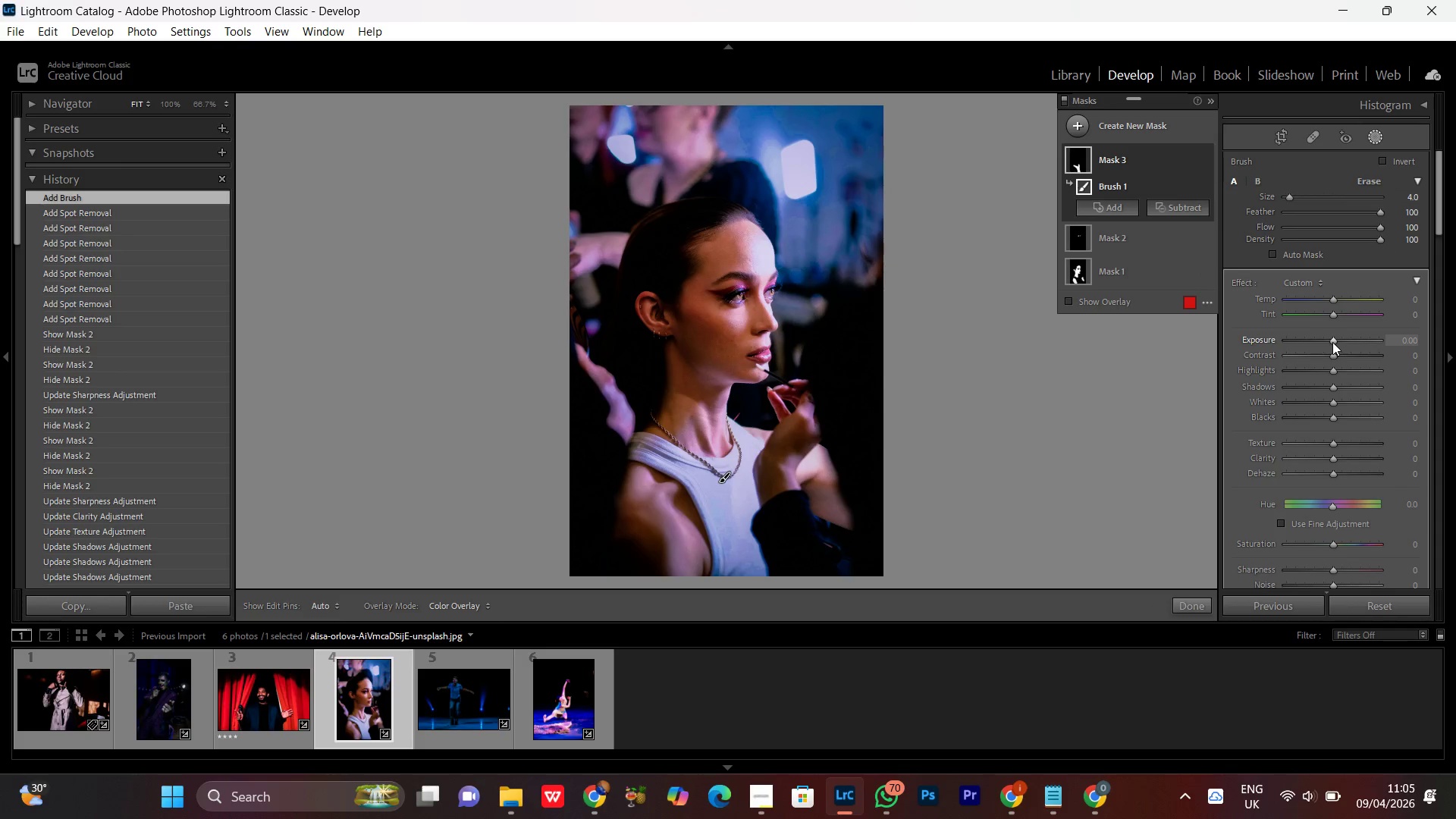 
scroll: coordinate [1332, 342], scroll_direction: up, amount: 4.0
 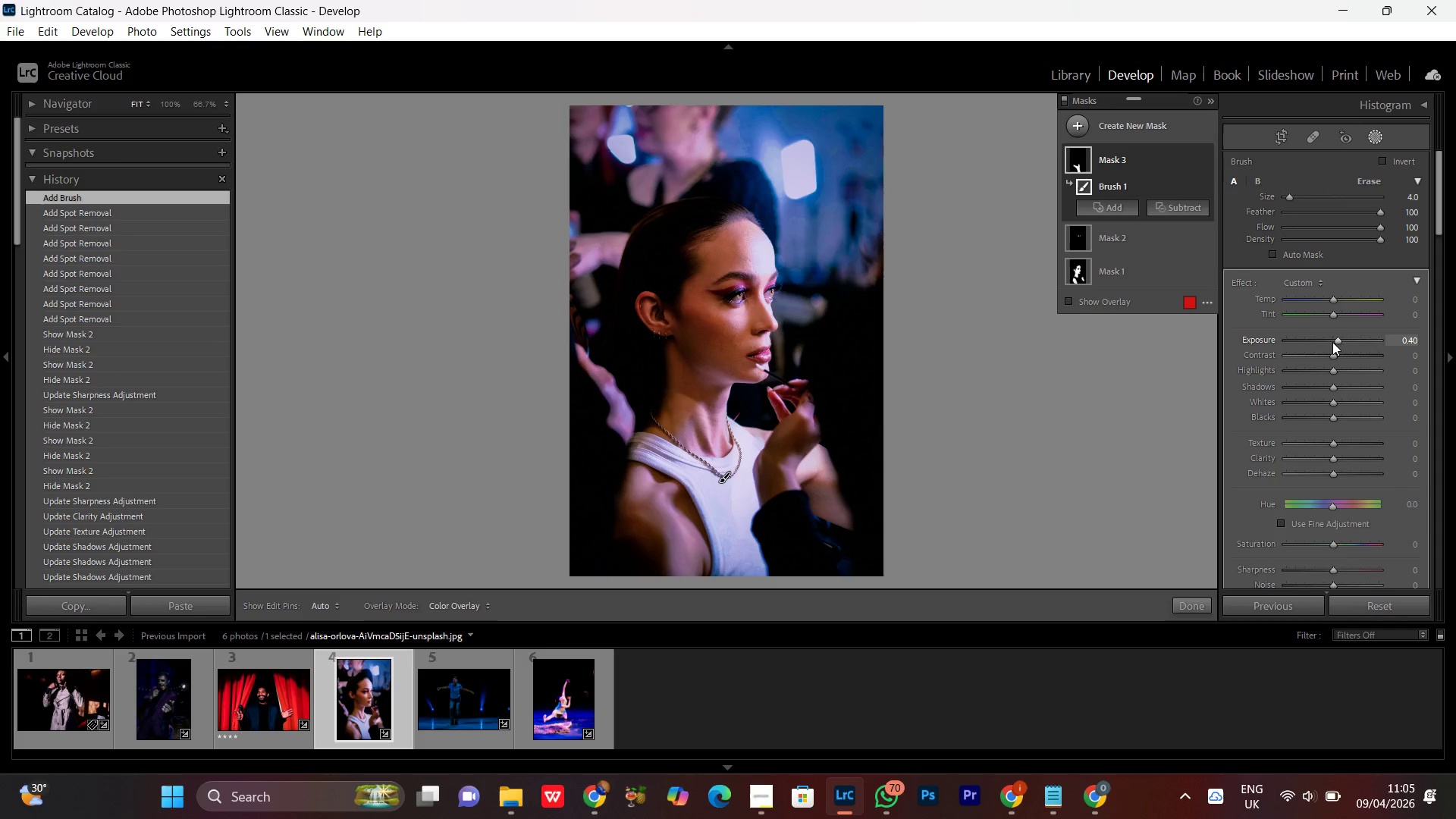 
scroll: coordinate [1332, 342], scroll_direction: down, amount: 1.0
 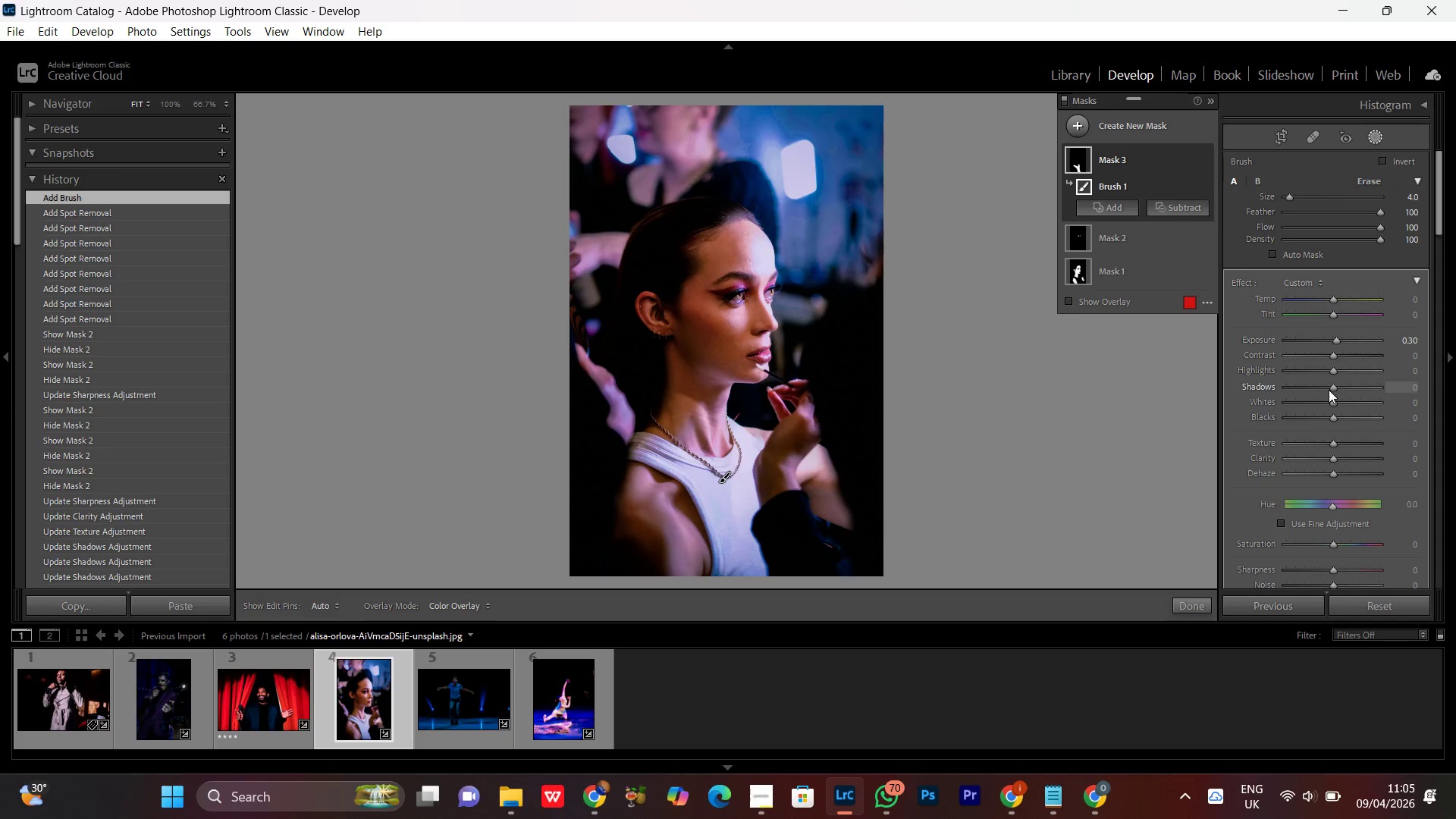 
left_click([1331, 388])
 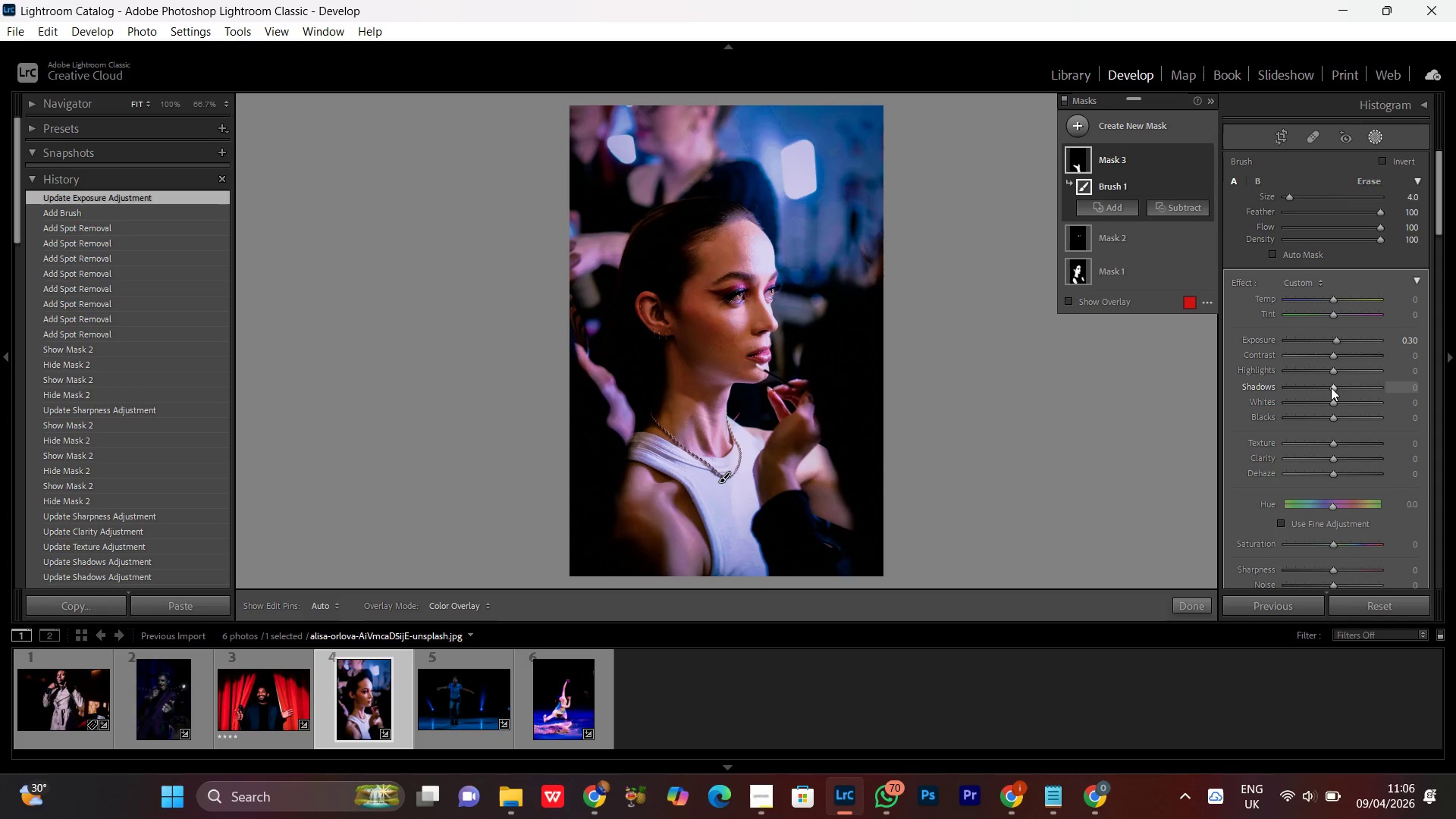 
scroll: coordinate [1331, 388], scroll_direction: up, amount: 10.0
 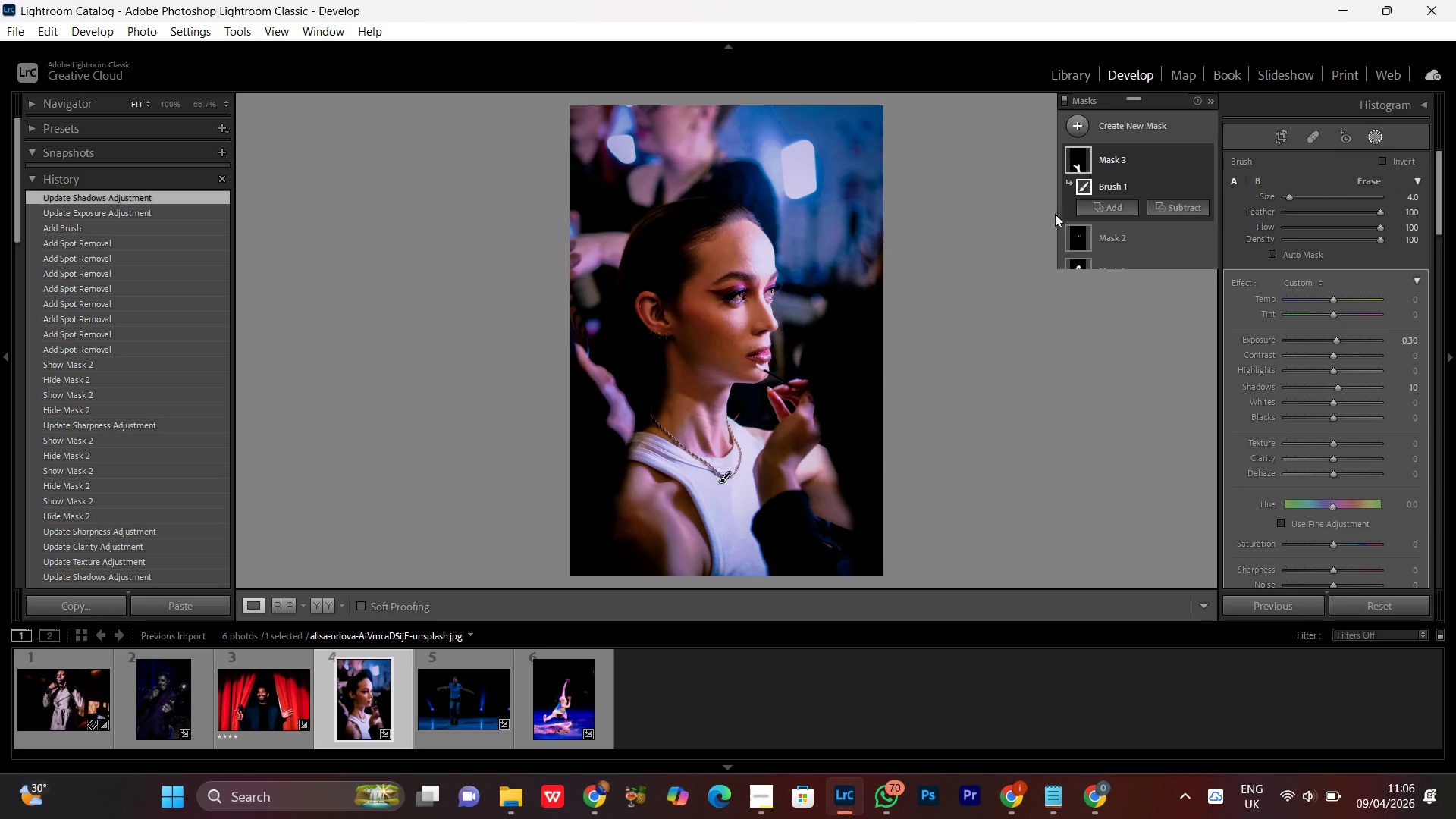 
left_click([730, 342])
 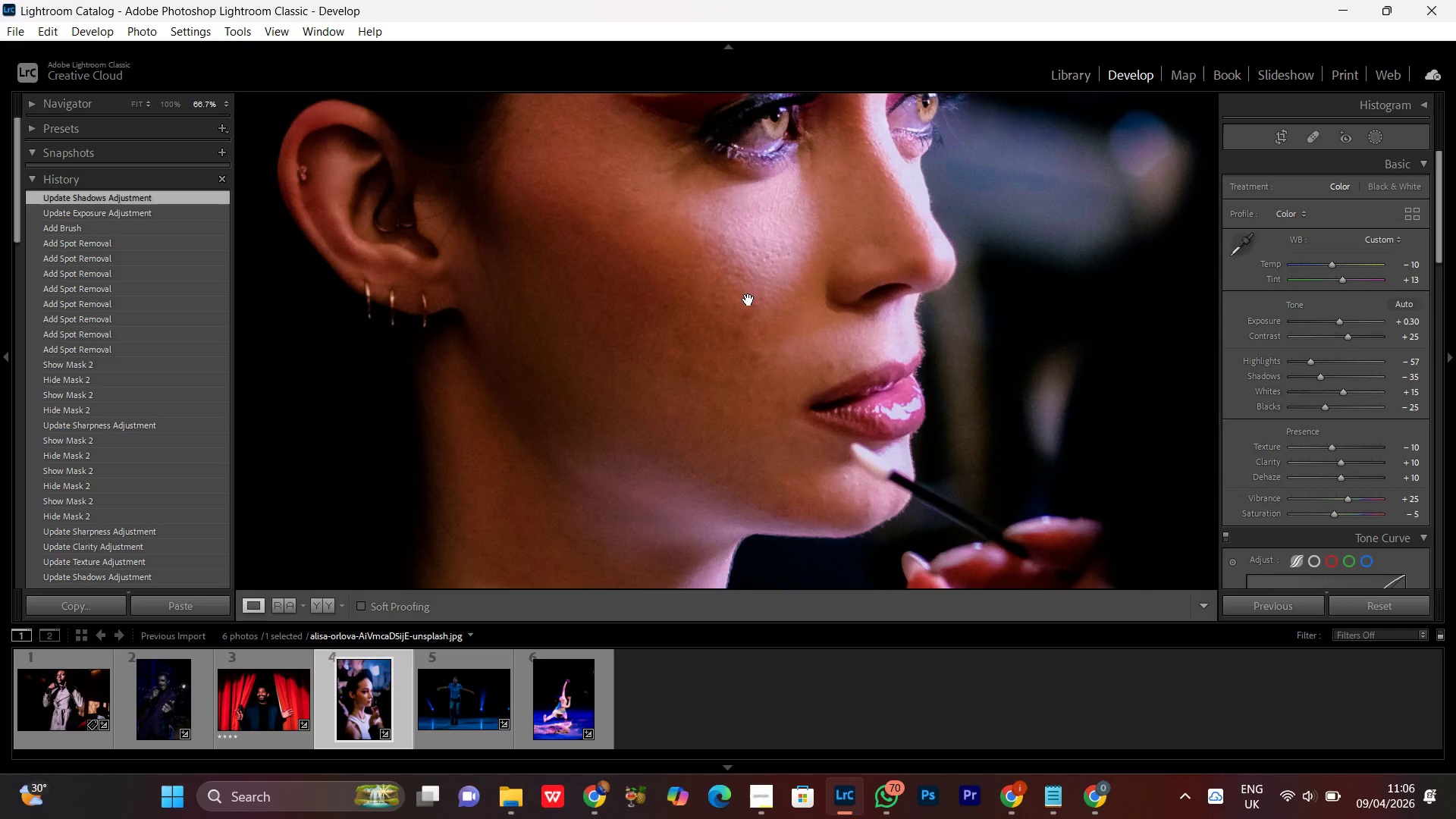 
left_click_drag(start_coordinate=[748, 290], to_coordinate=[676, 463])
 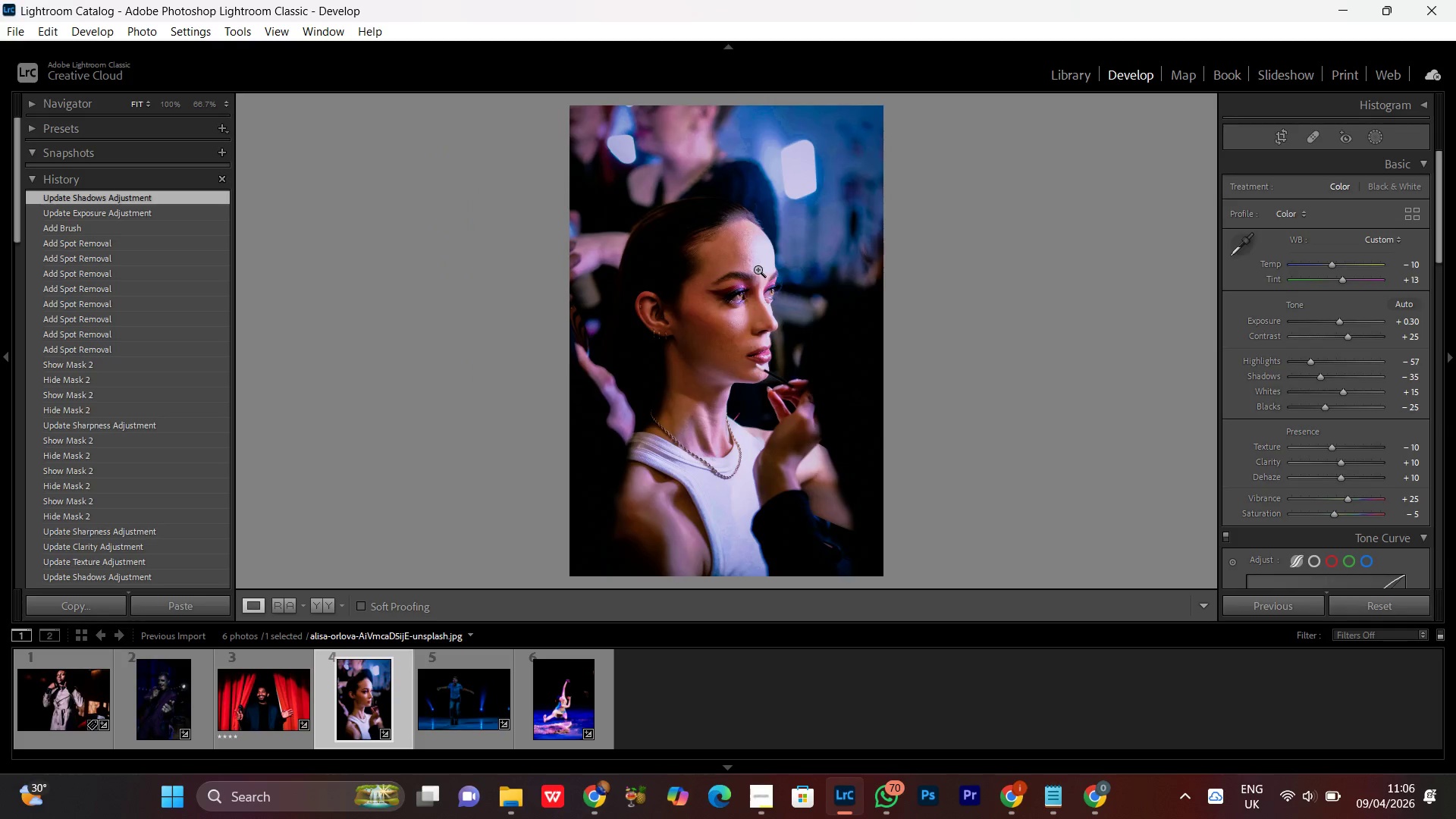 
double_click([758, 269])
 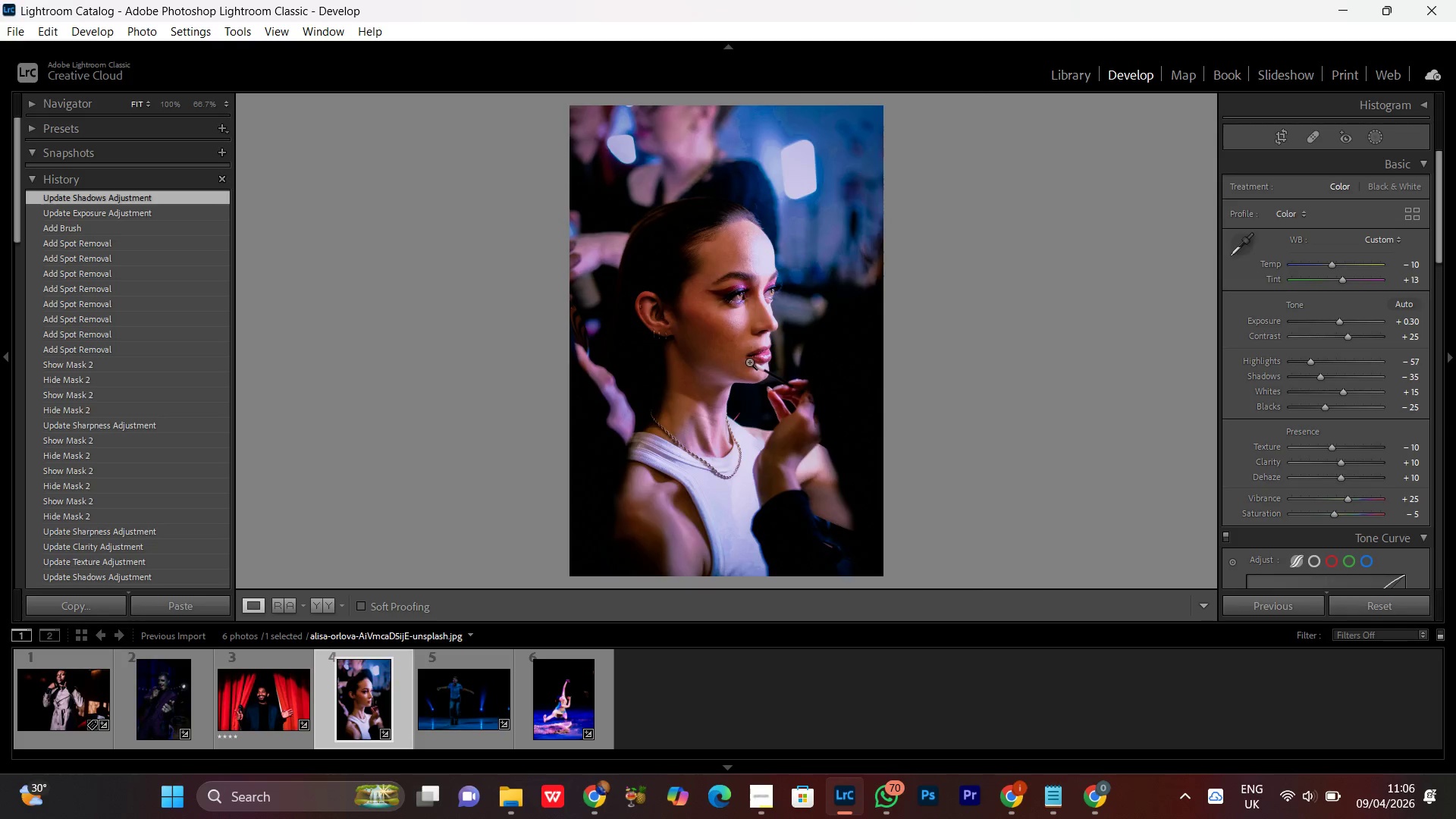 
double_click([749, 362])
 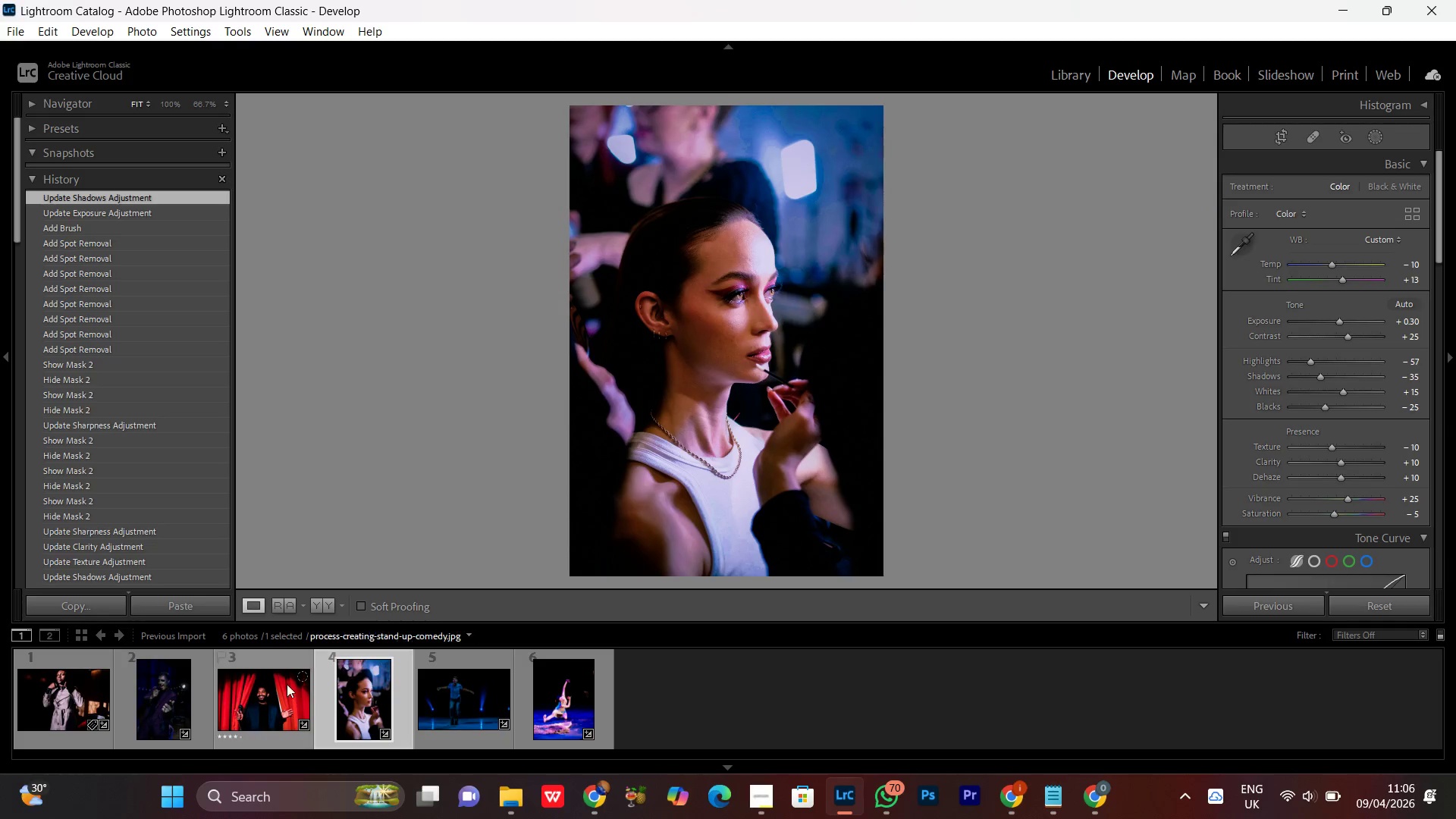 
double_click([157, 707])
 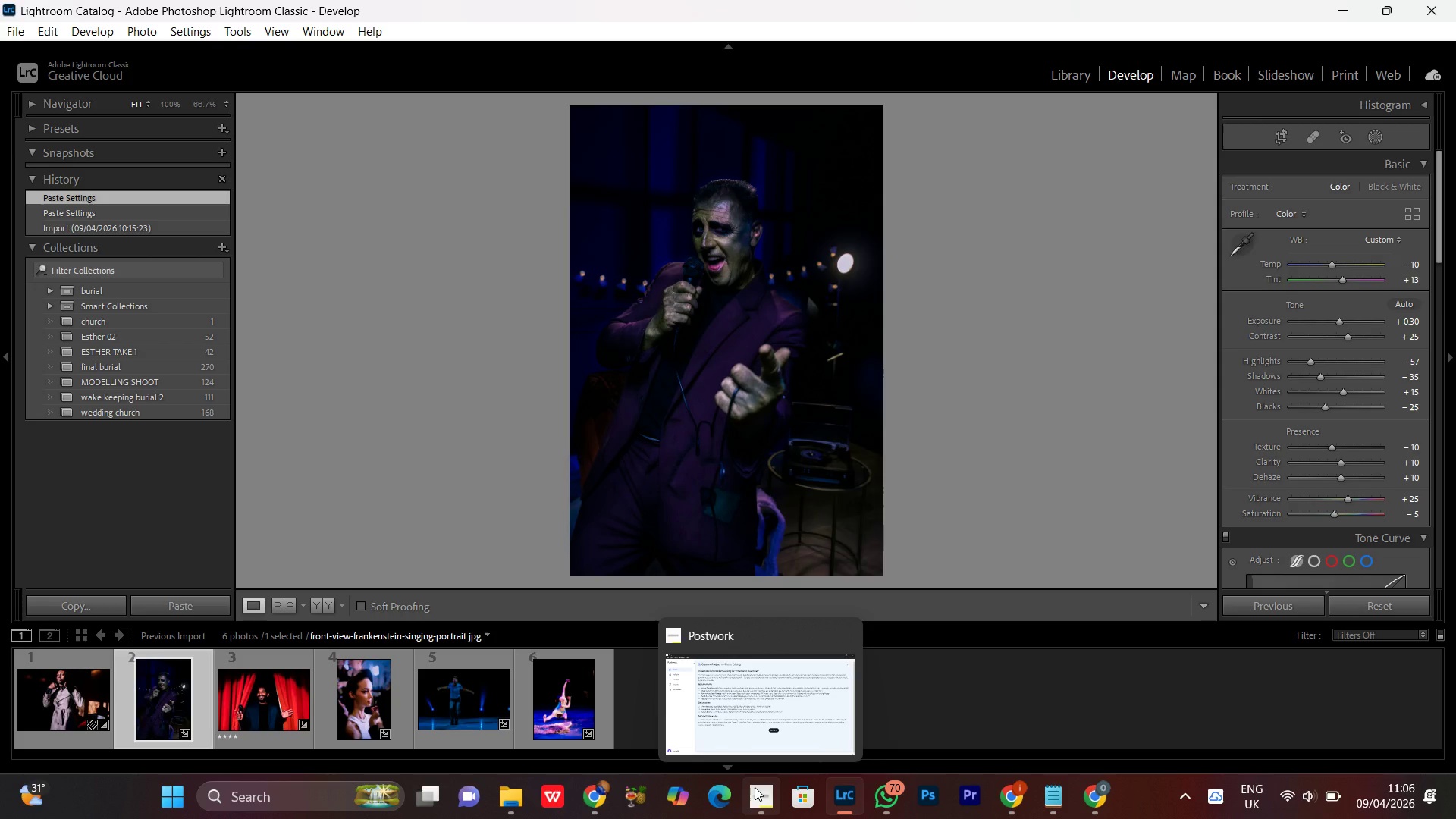 
wait(20.53)
 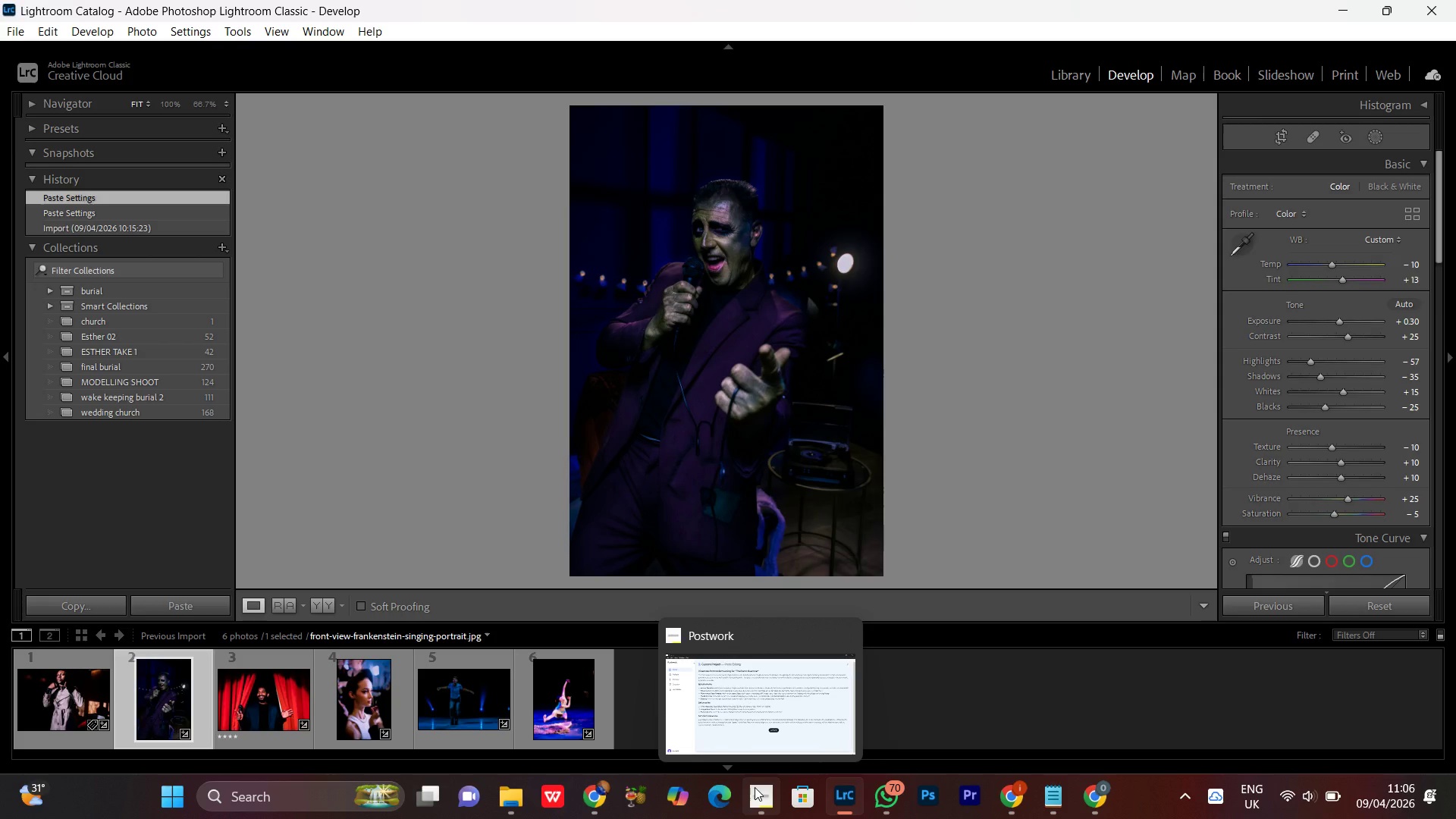 
left_click([745, 287])
 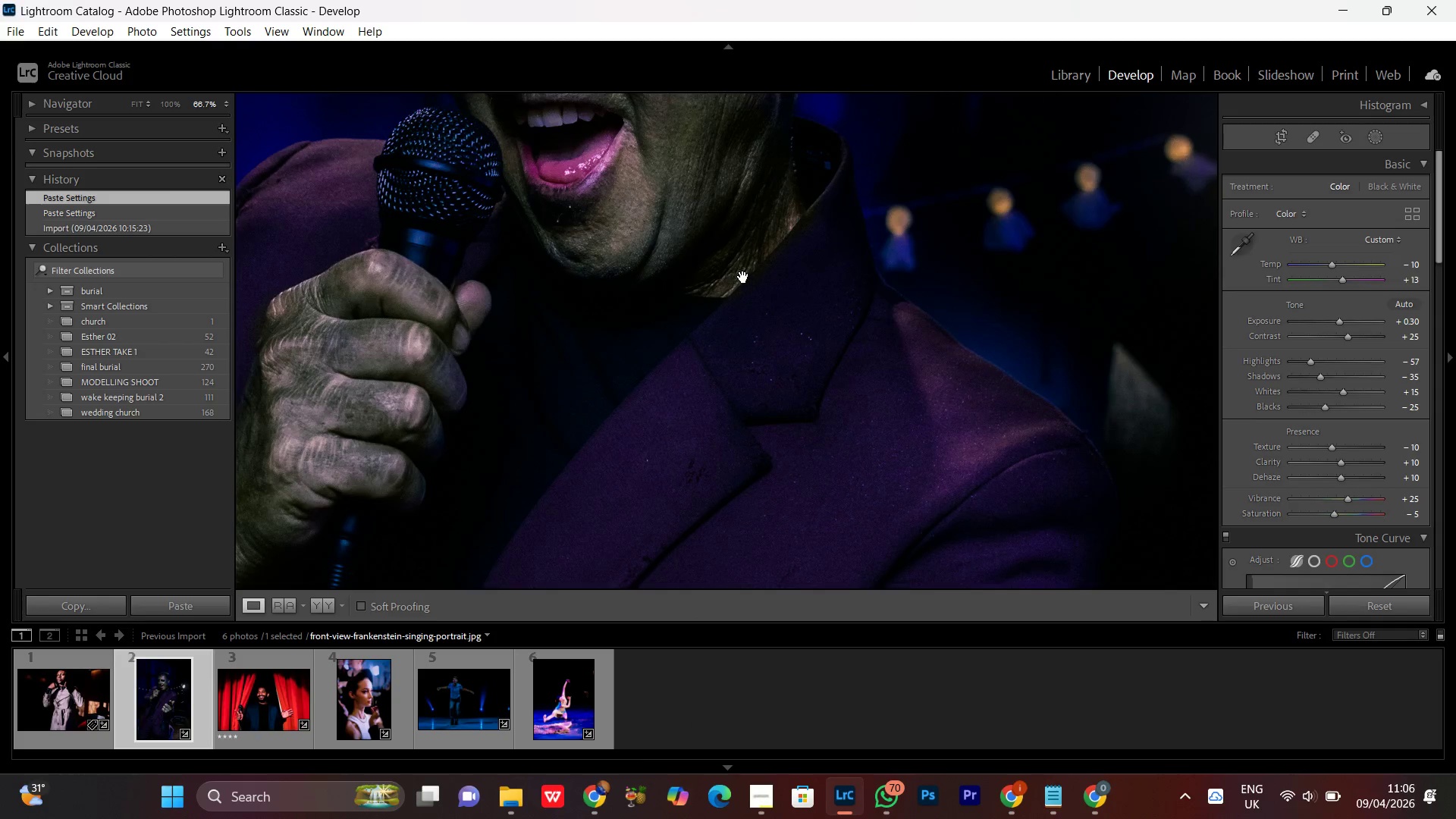 
left_click_drag(start_coordinate=[743, 274], to_coordinate=[762, 453])
 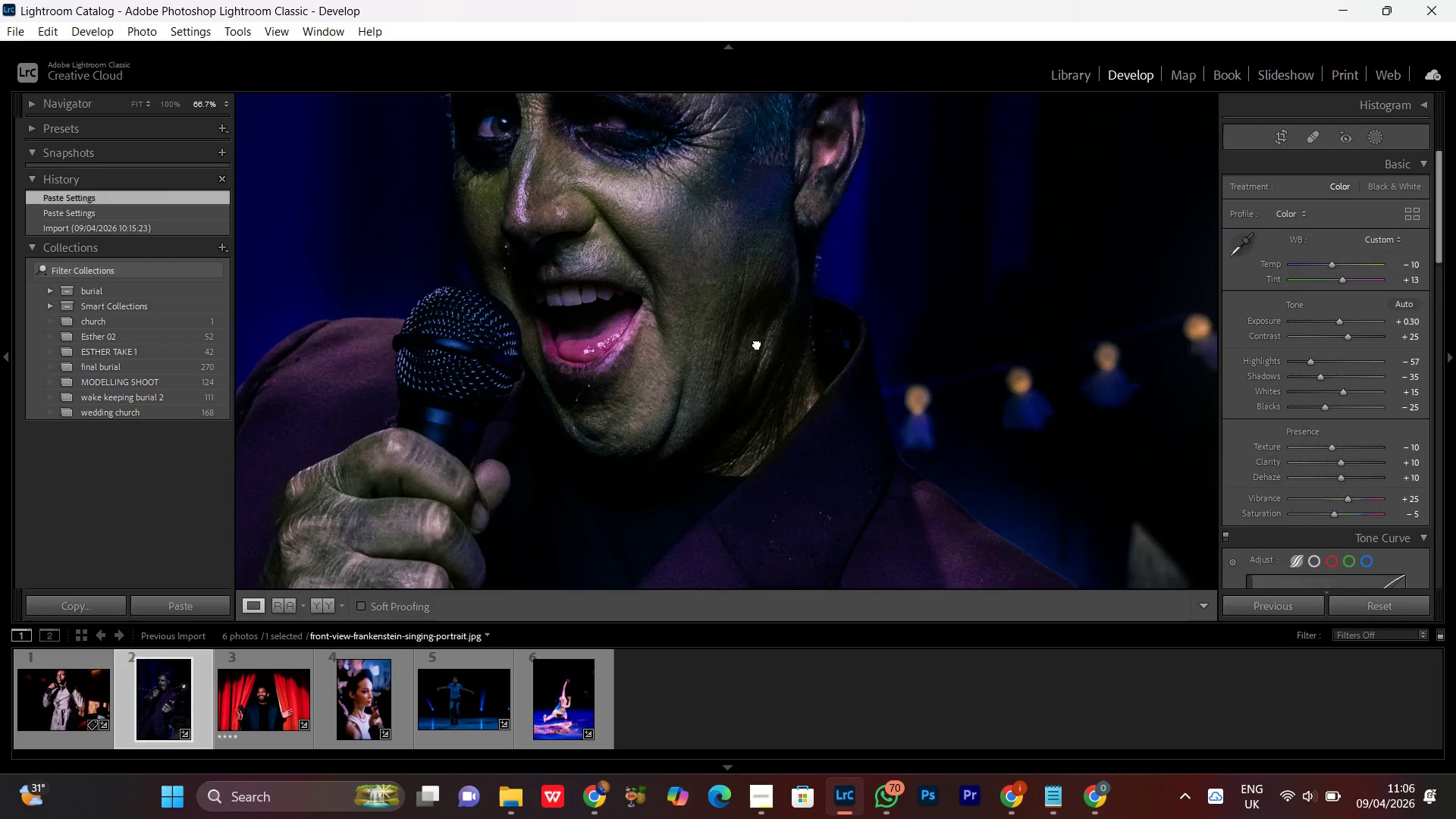 
left_click_drag(start_coordinate=[757, 344], to_coordinate=[792, 435])
 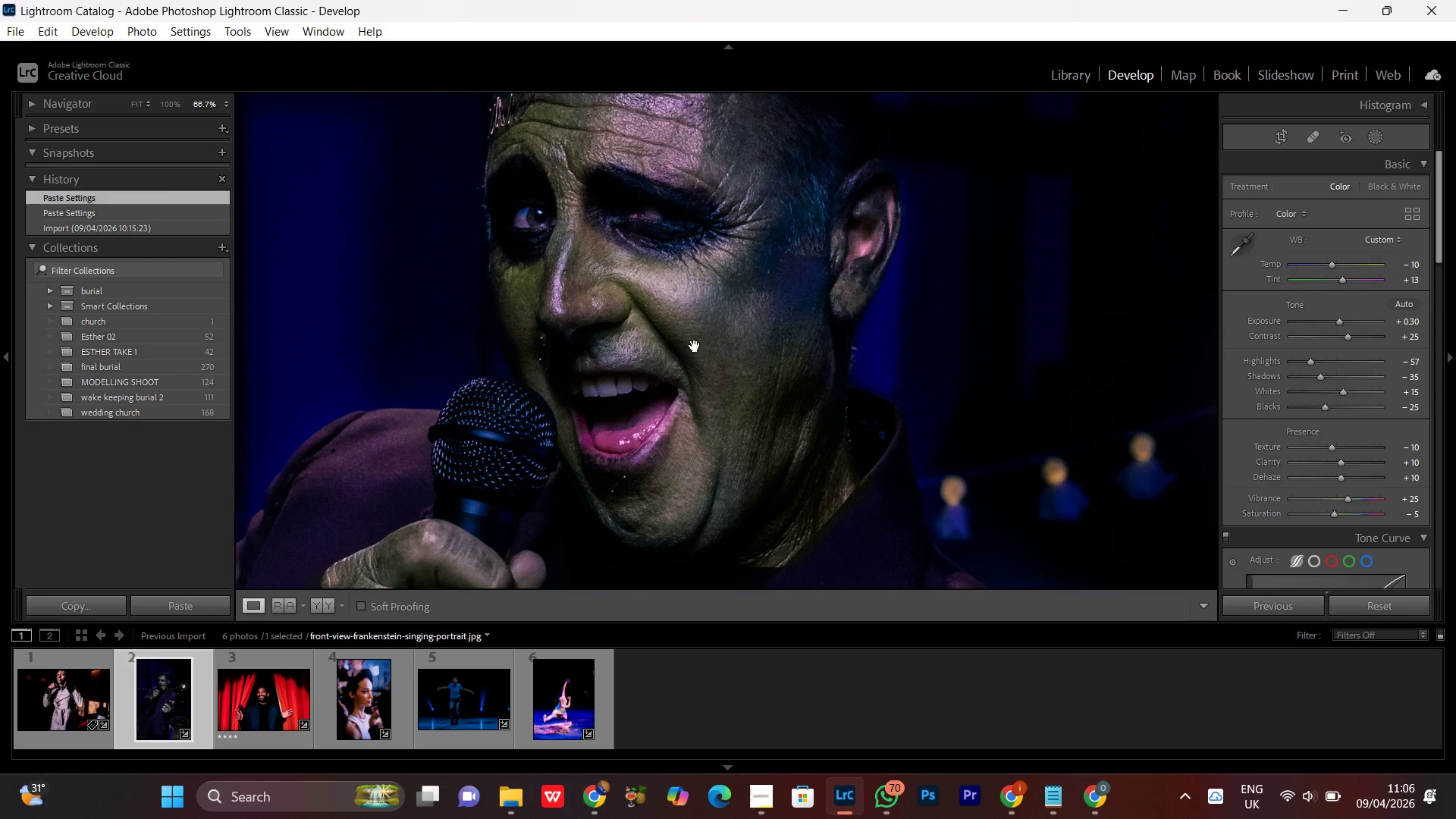 
left_click_drag(start_coordinate=[695, 346], to_coordinate=[733, 452])
 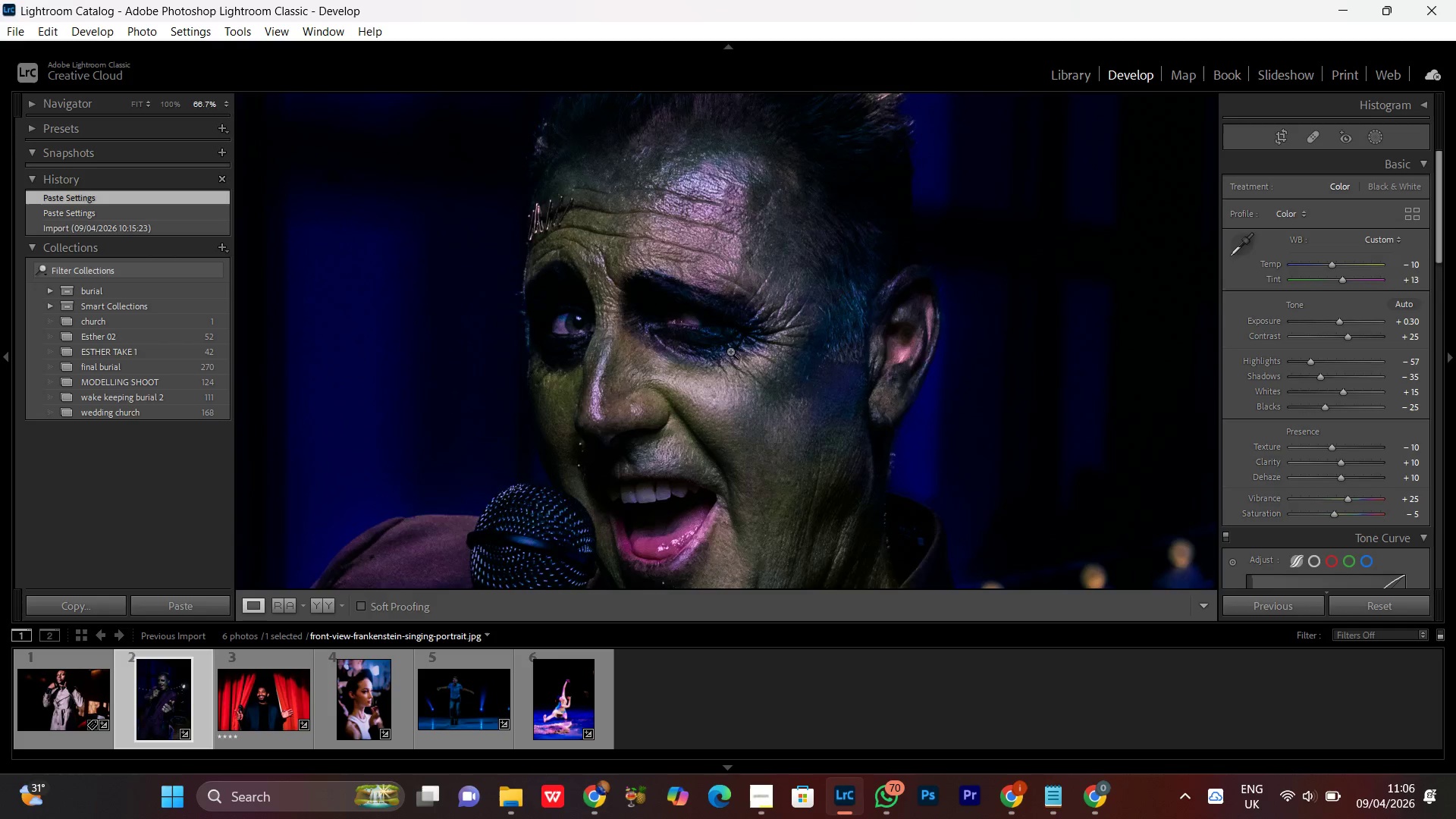 
double_click([730, 351])
 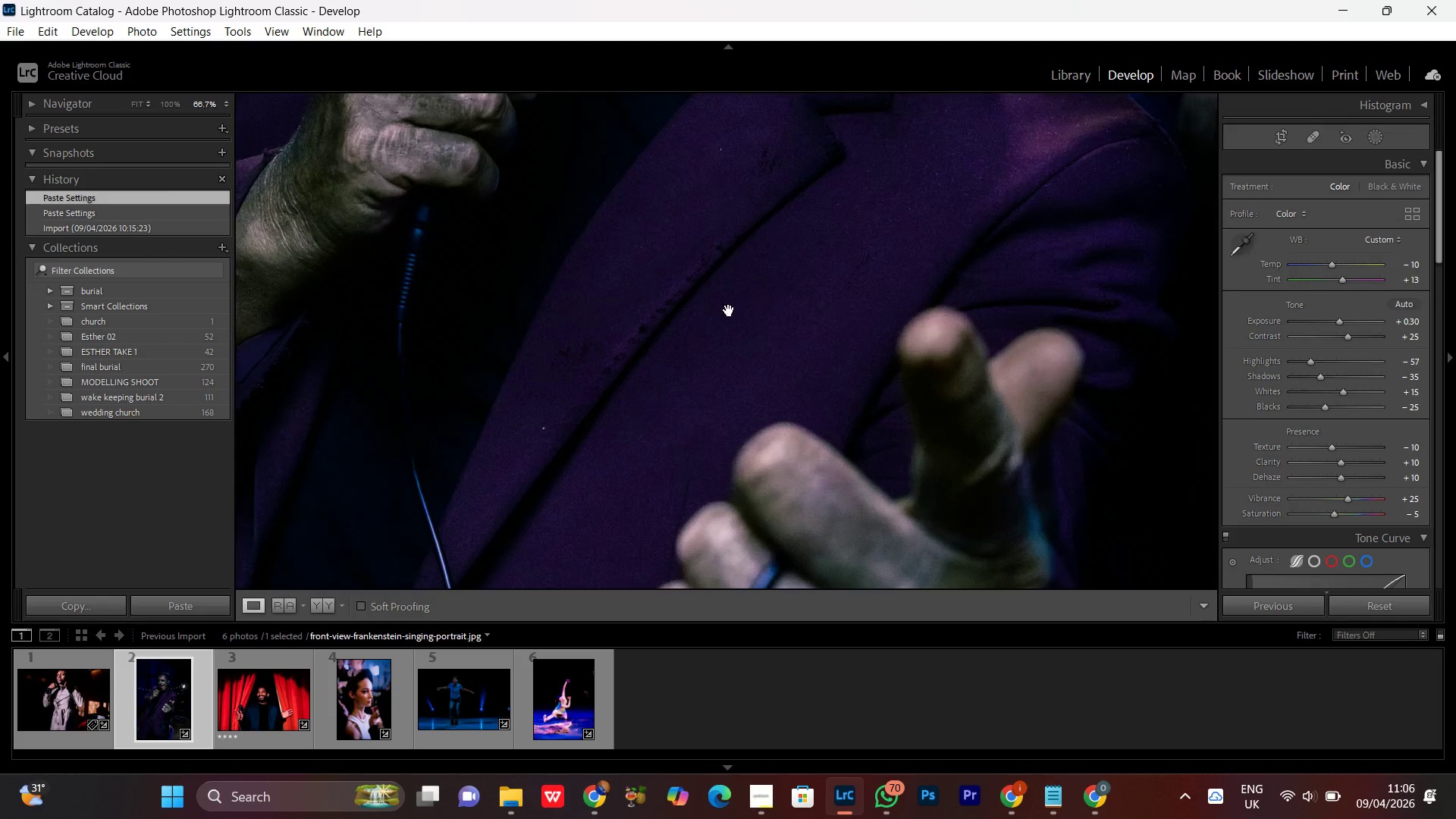 
left_click_drag(start_coordinate=[760, 257], to_coordinate=[747, 435])
 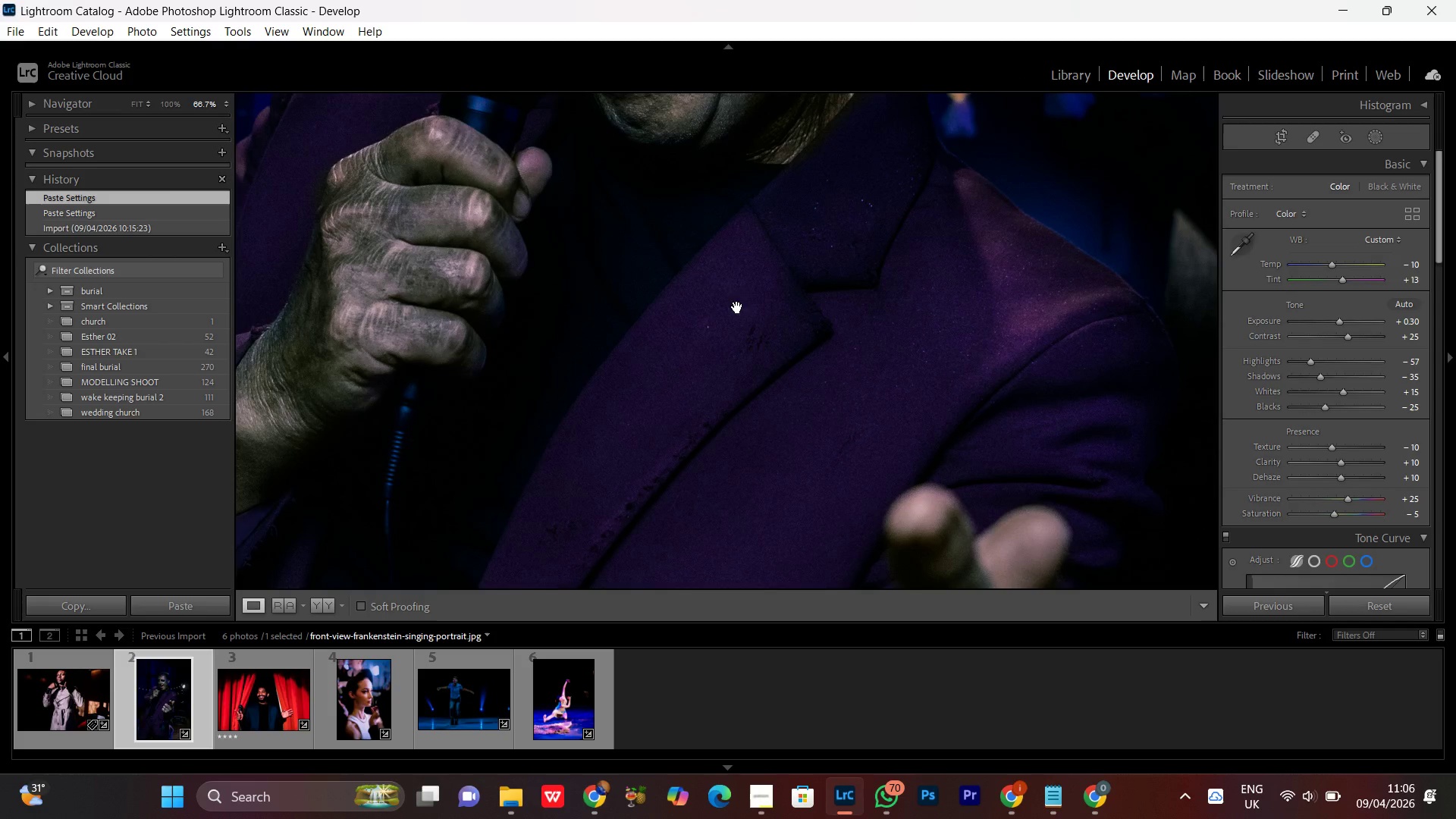 
left_click_drag(start_coordinate=[742, 291], to_coordinate=[736, 484])
 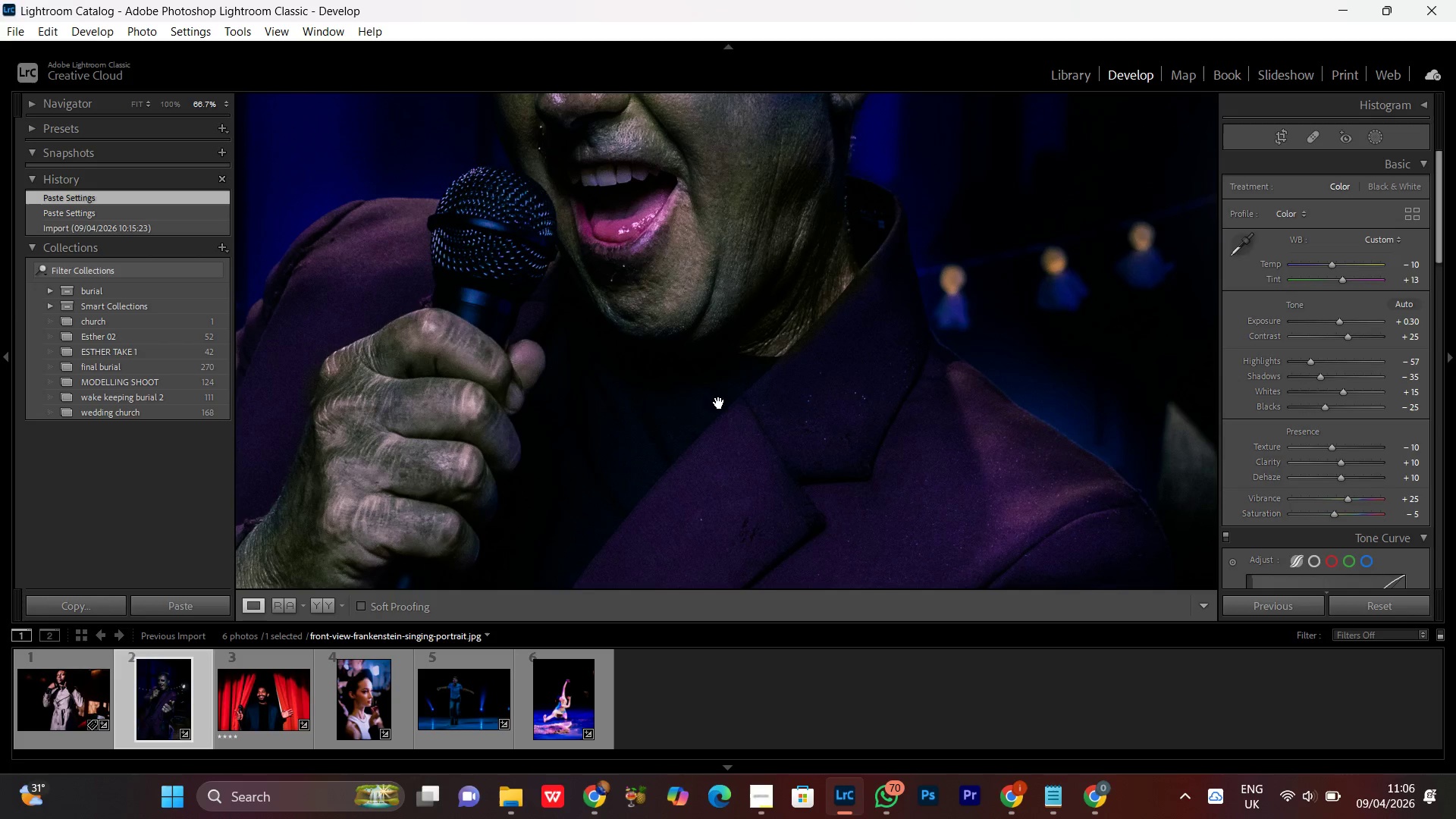 
left_click_drag(start_coordinate=[728, 328], to_coordinate=[705, 496])
 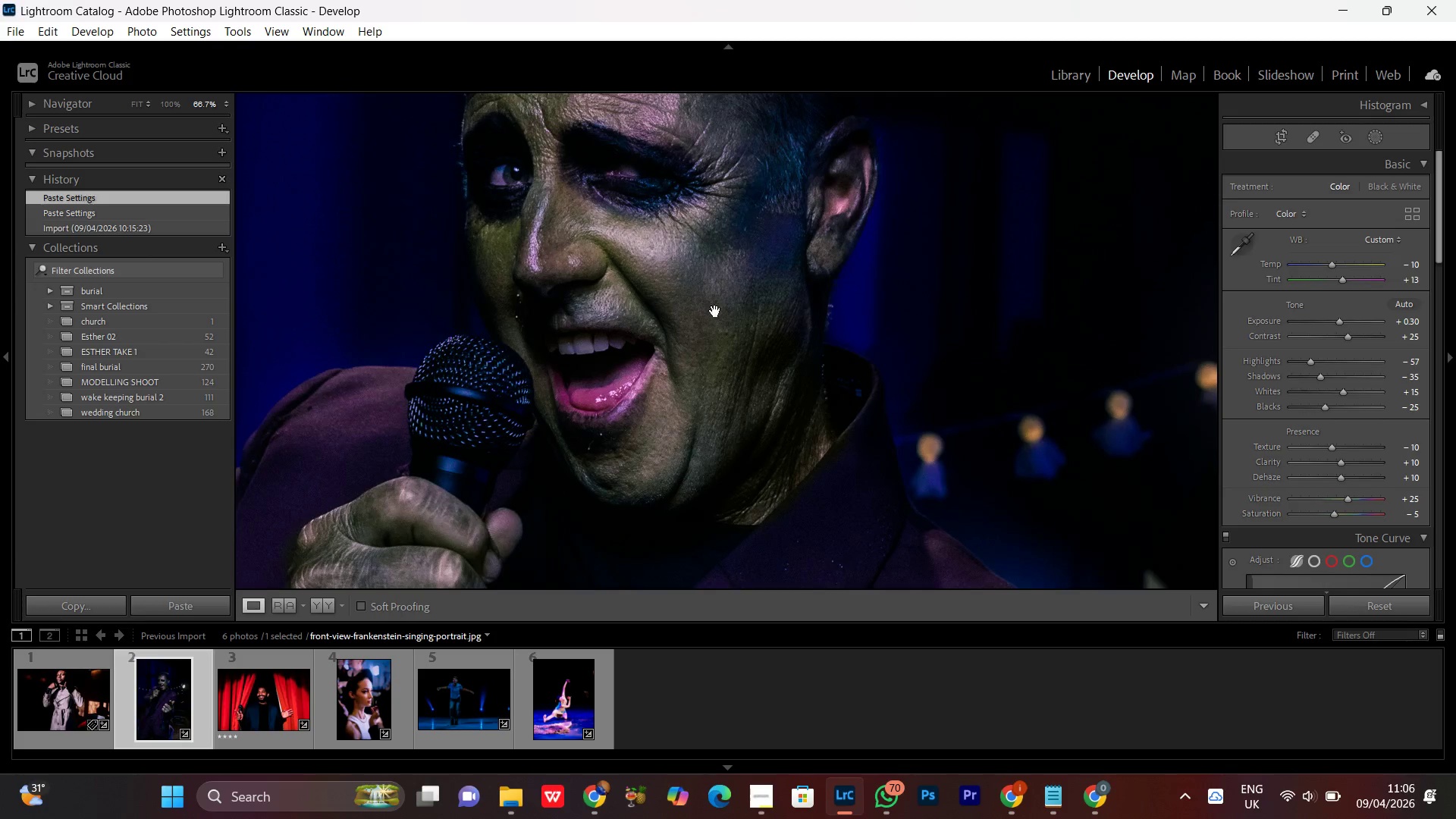 
left_click_drag(start_coordinate=[715, 302], to_coordinate=[704, 460])
 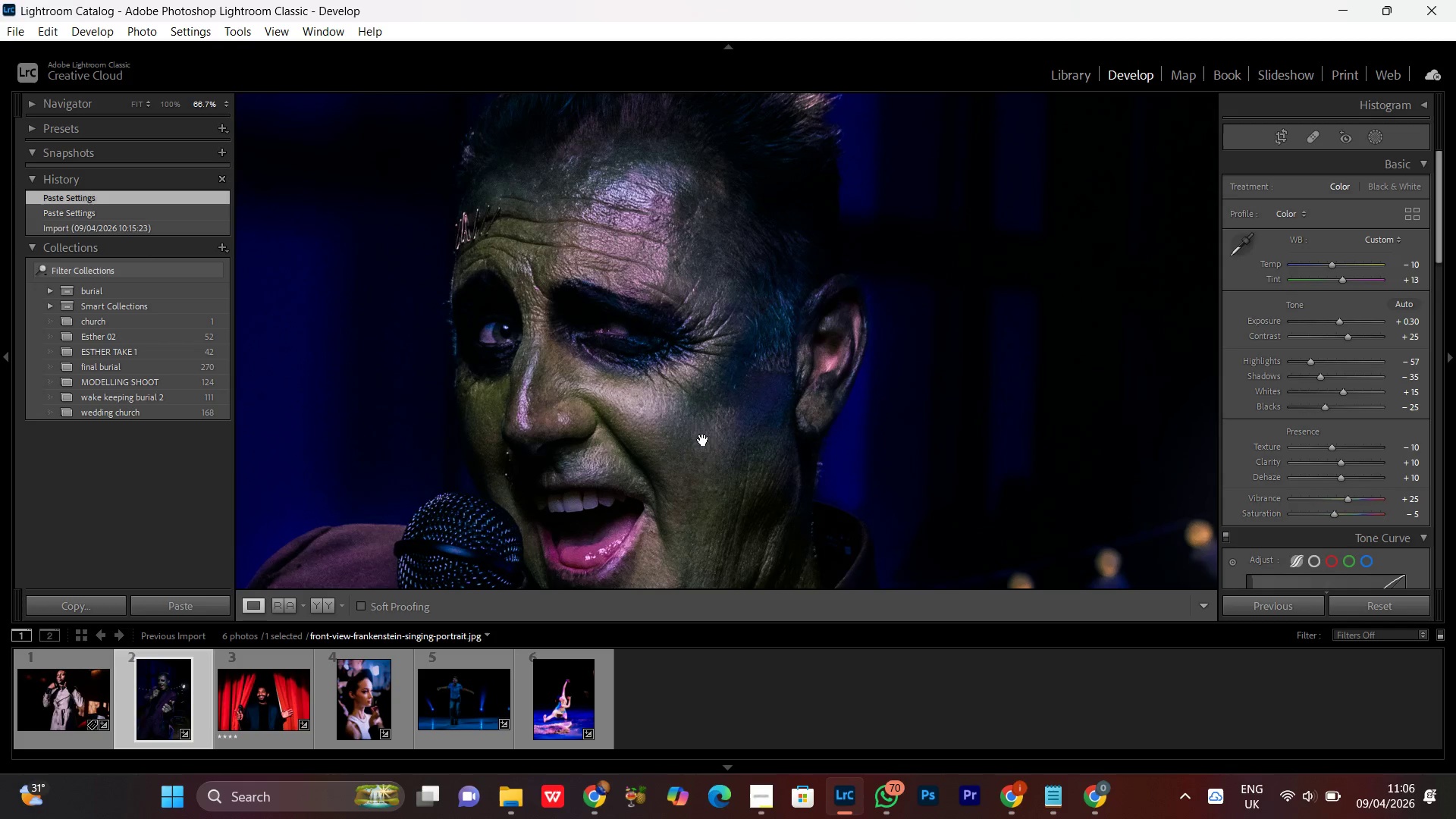 
triple_click([703, 438])
 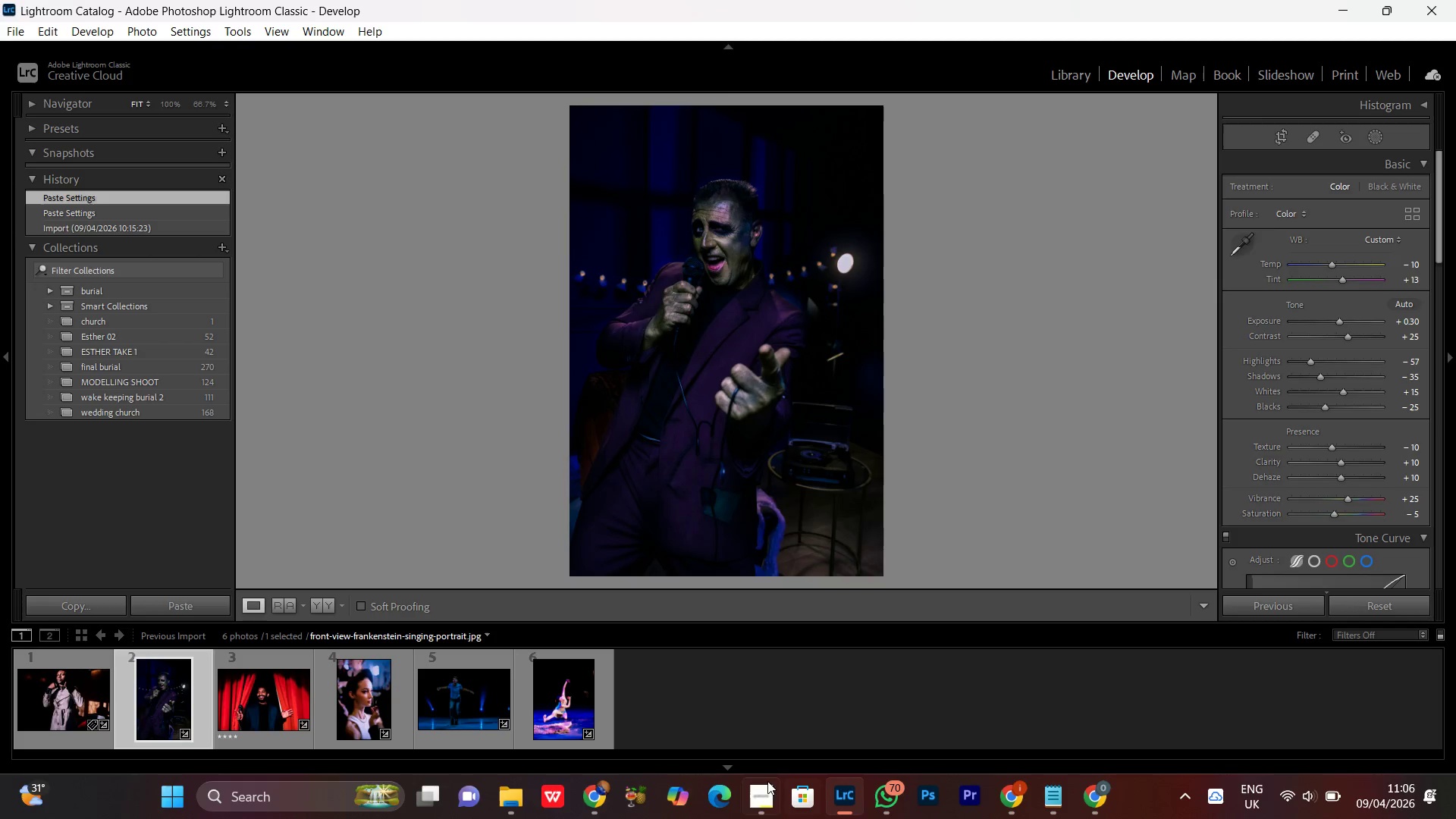 
left_click([760, 804])